 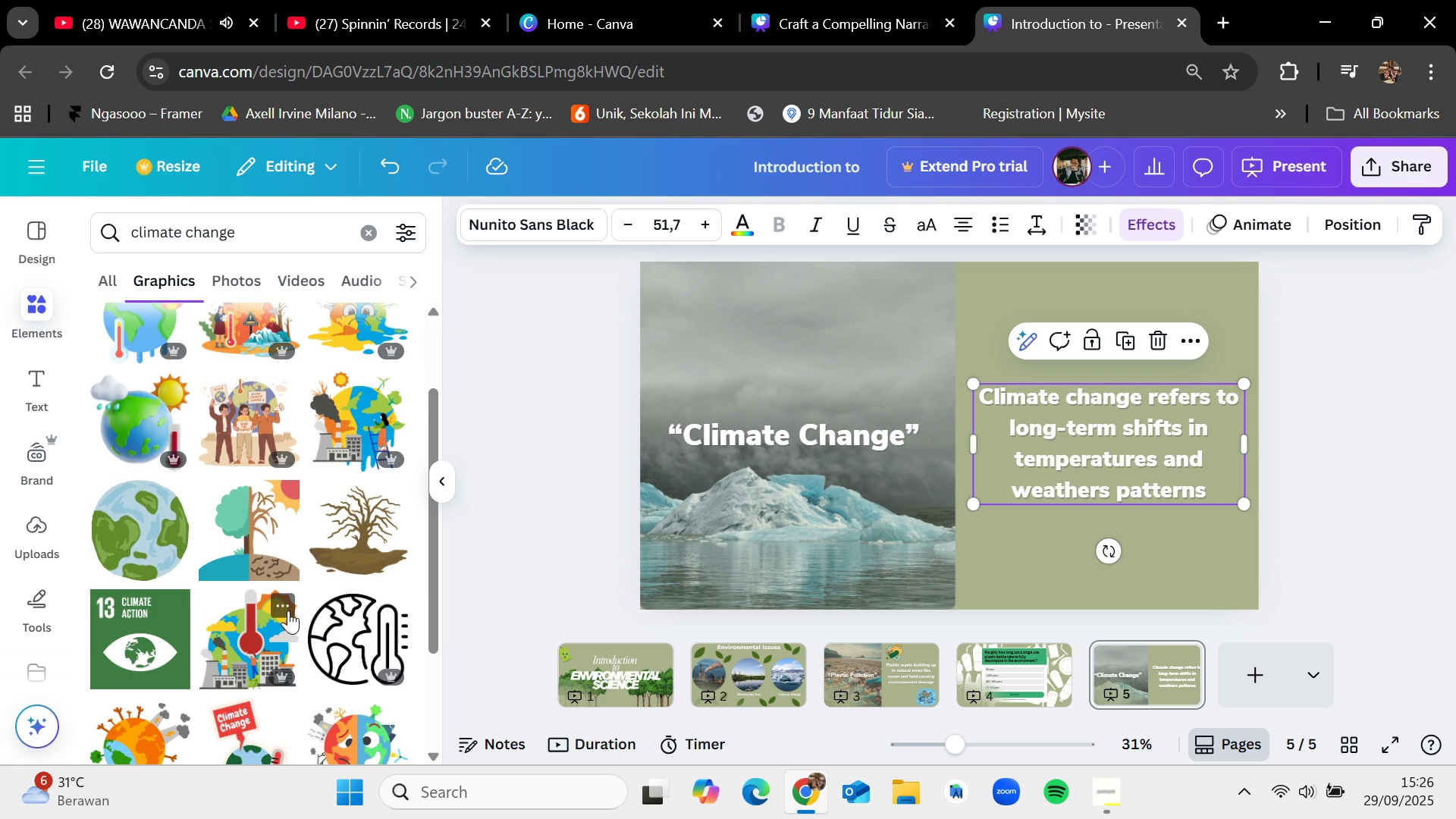 
scroll: coordinate [325, 607], scroll_direction: down, amount: 6.0
 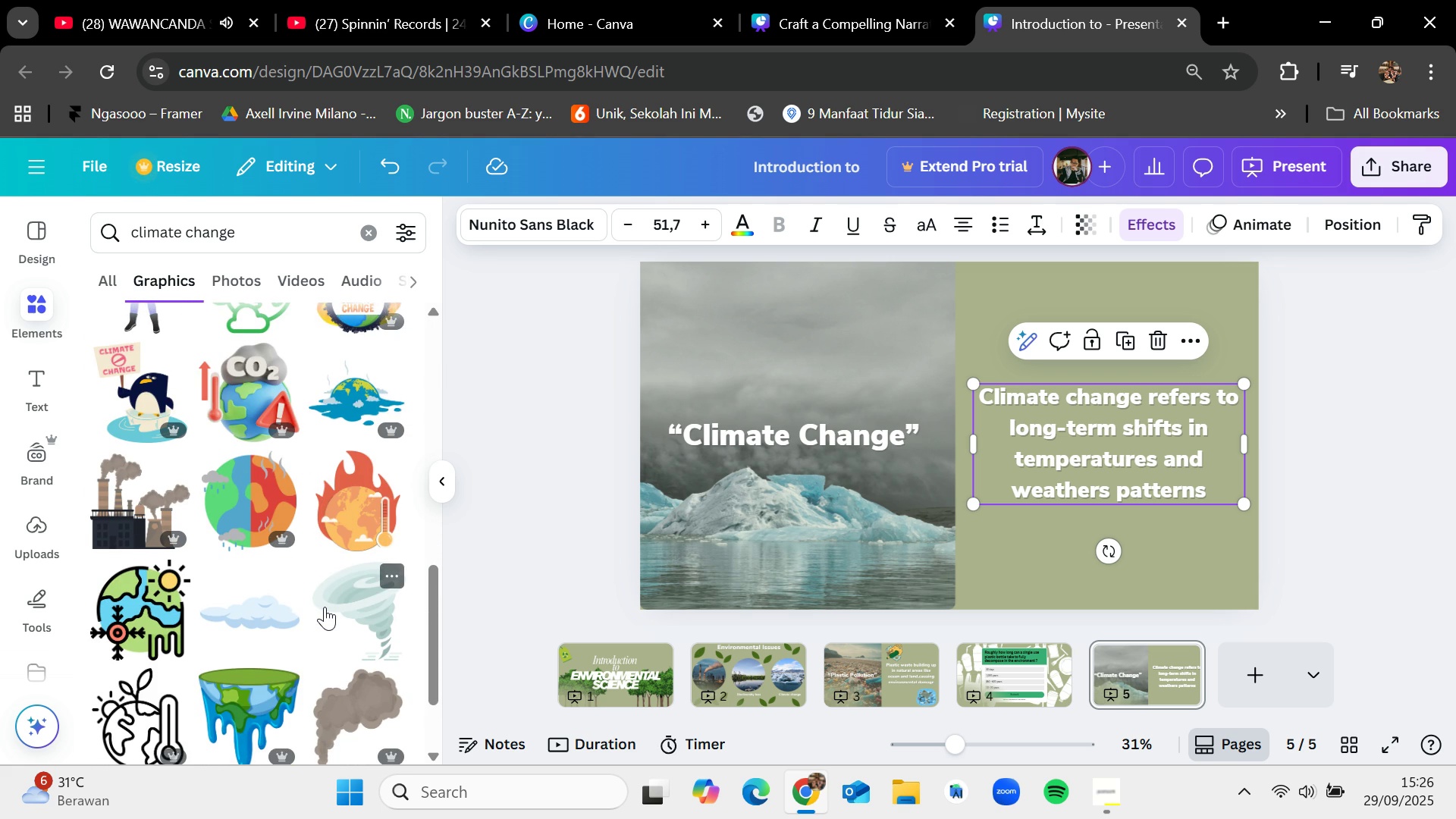 
scroll: coordinate [325, 607], scroll_direction: down, amount: 7.0
 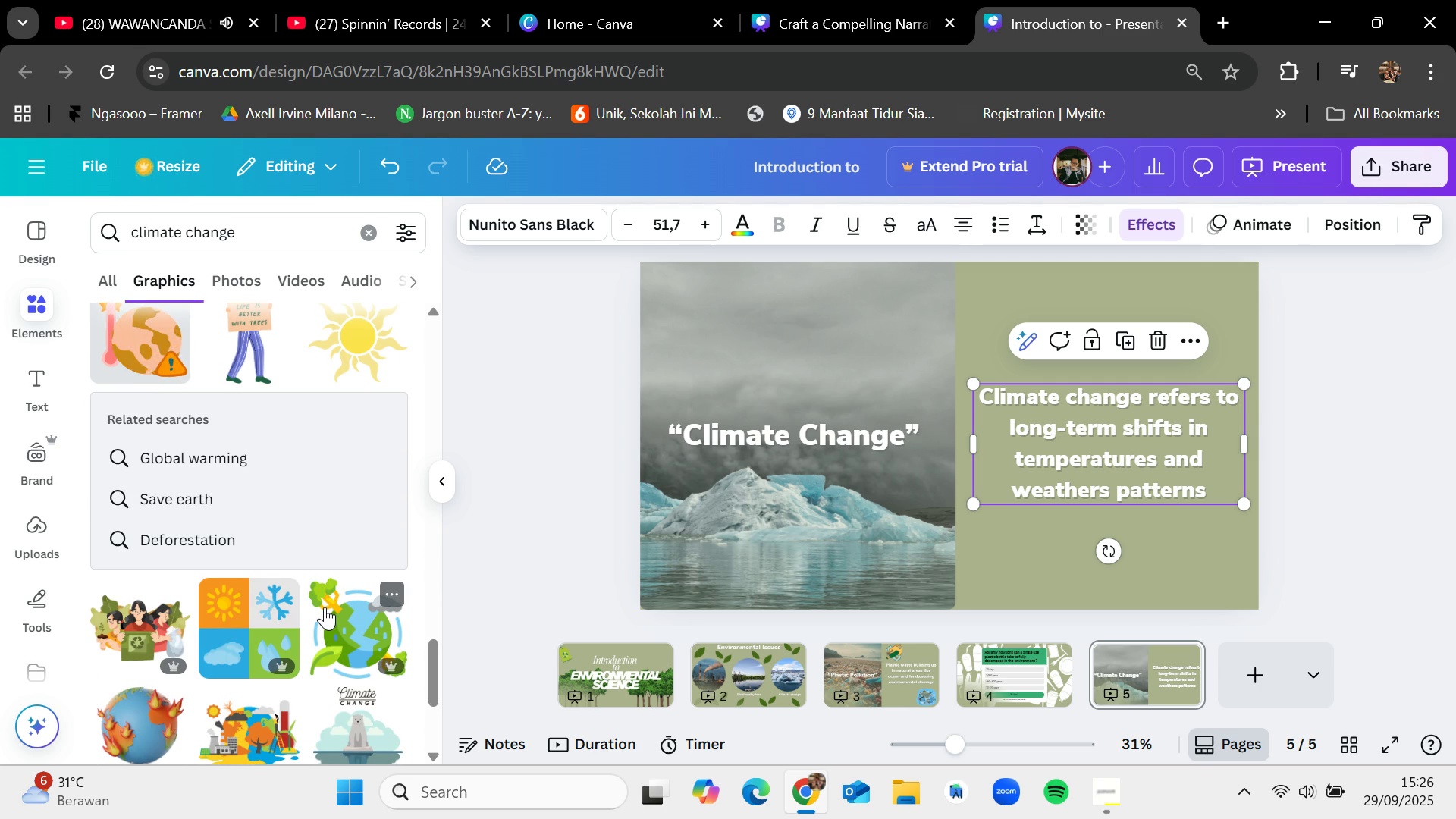 
scroll: coordinate [325, 607], scroll_direction: down, amount: 2.0
 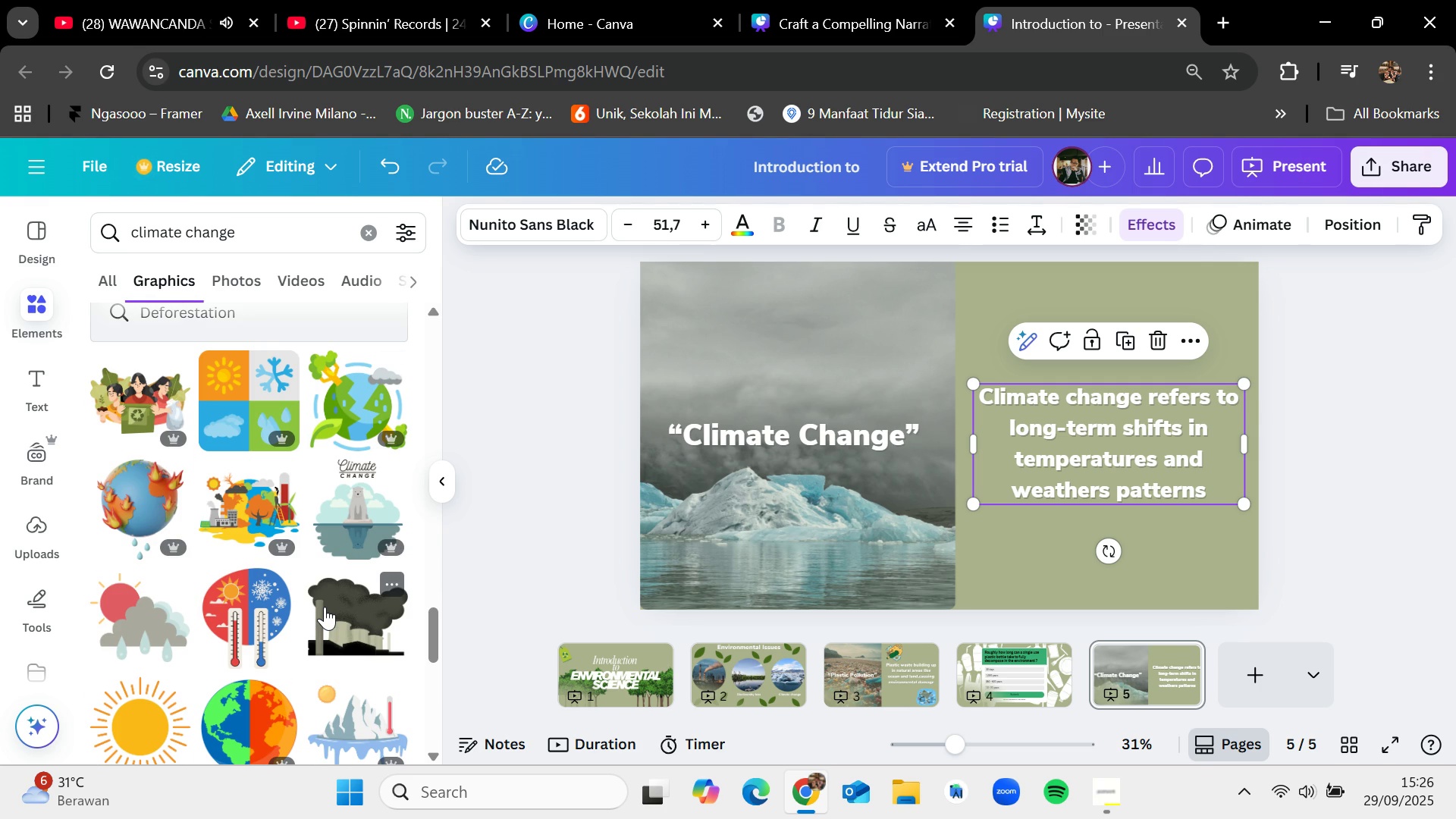 
scroll: coordinate [325, 607], scroll_direction: up, amount: 11.0
 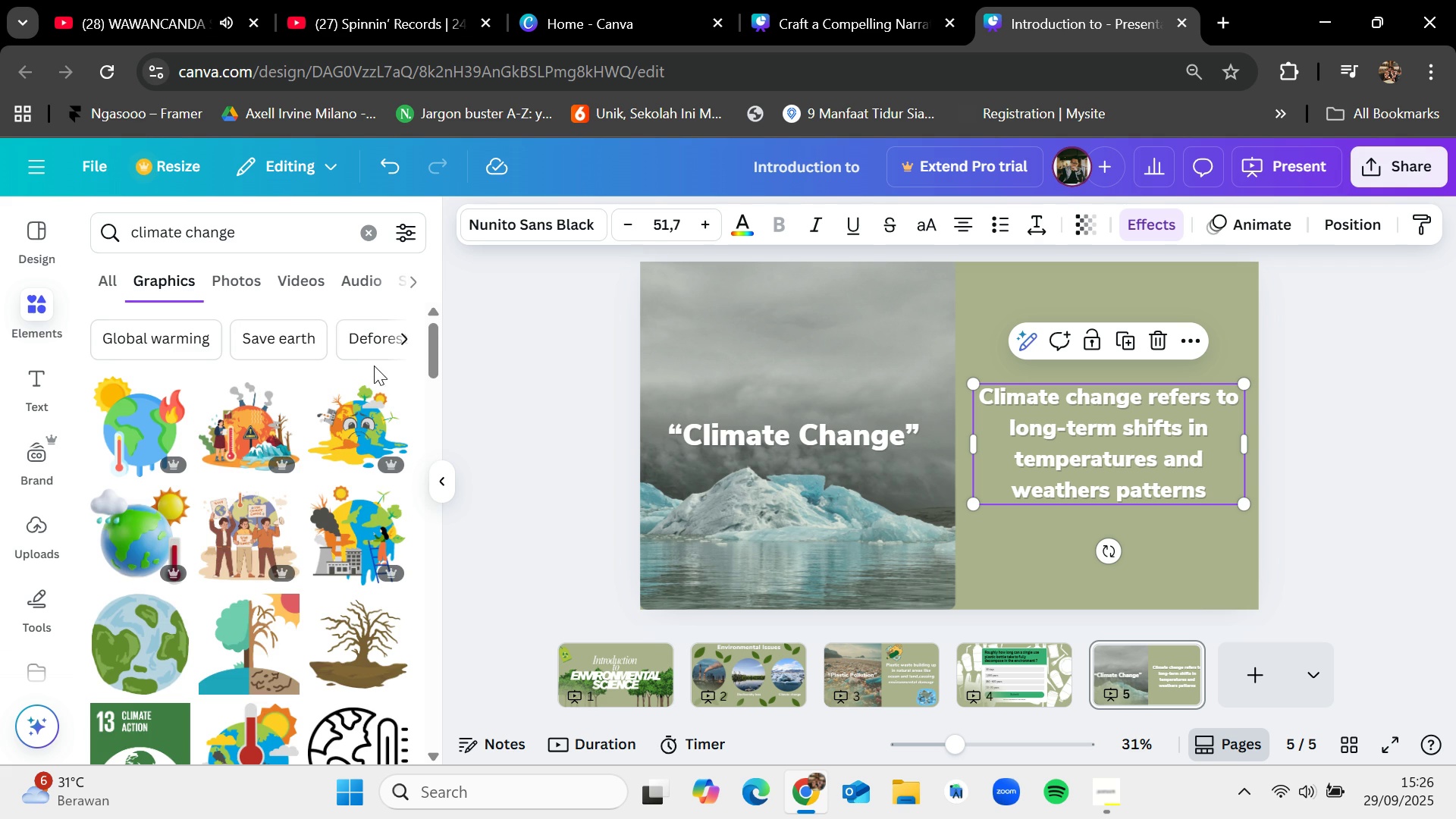 
left_click([153, 338])
 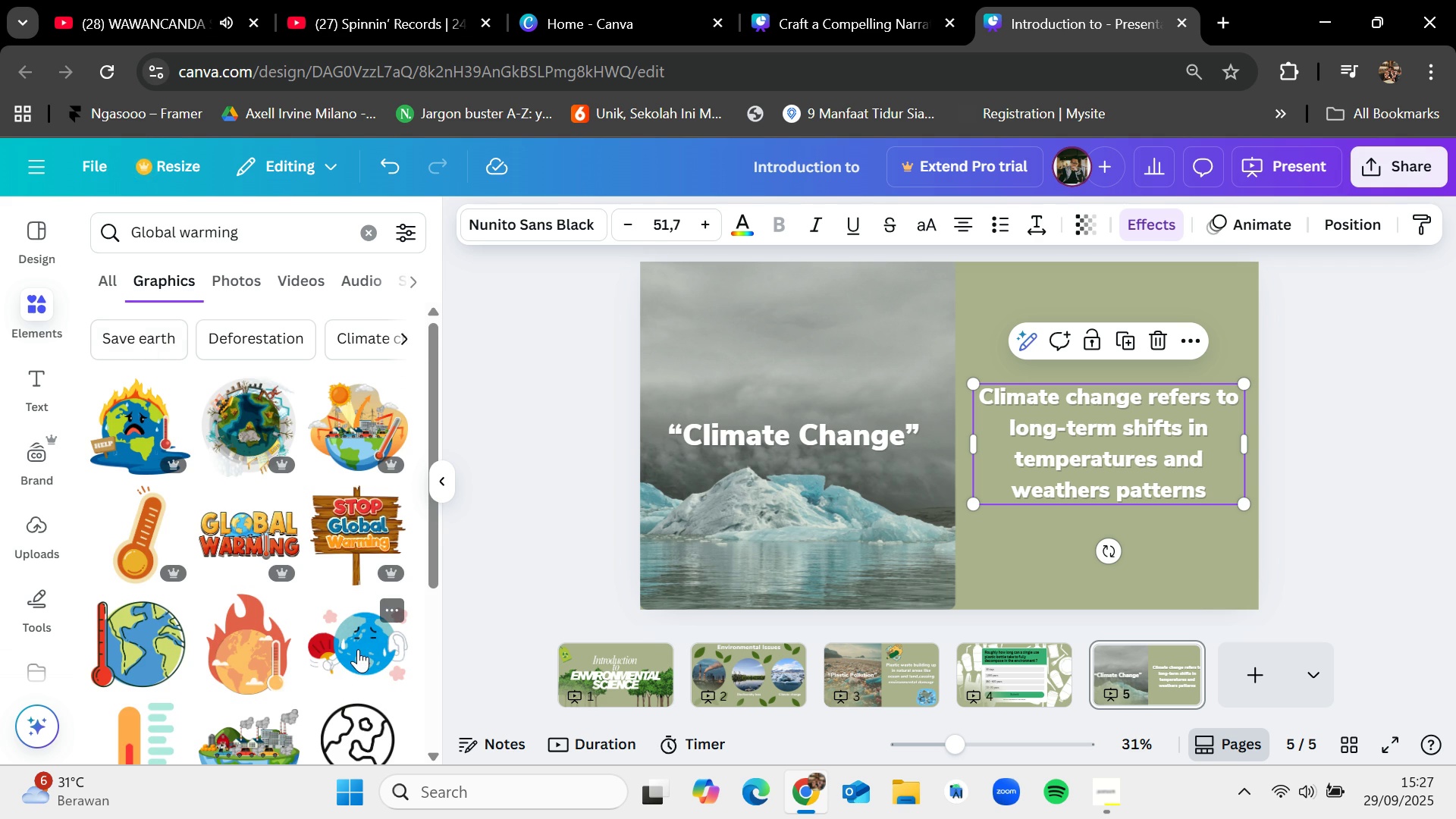 
scroll: coordinate [358, 649], scroll_direction: down, amount: 1.0